 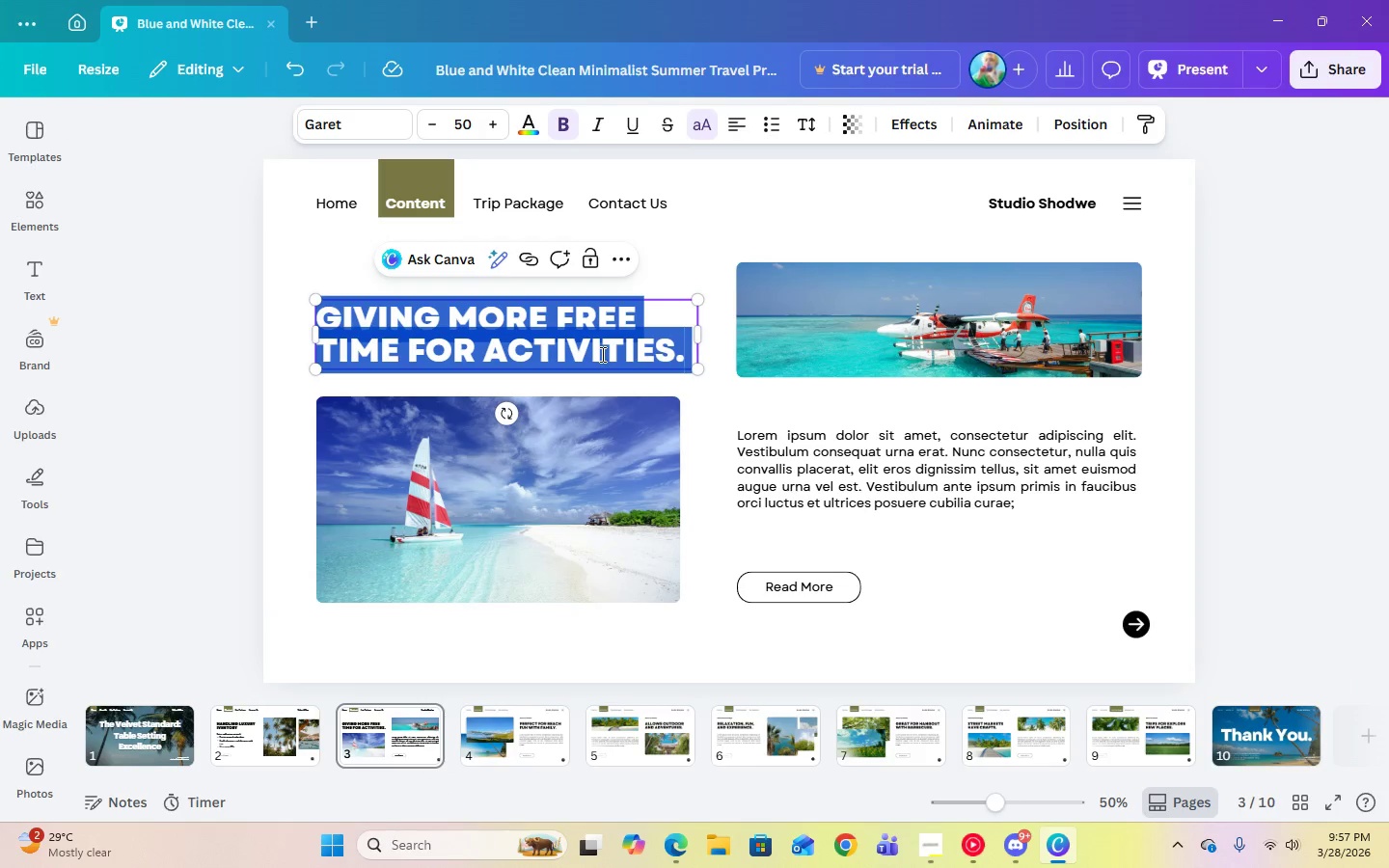 
key(Control+V)
 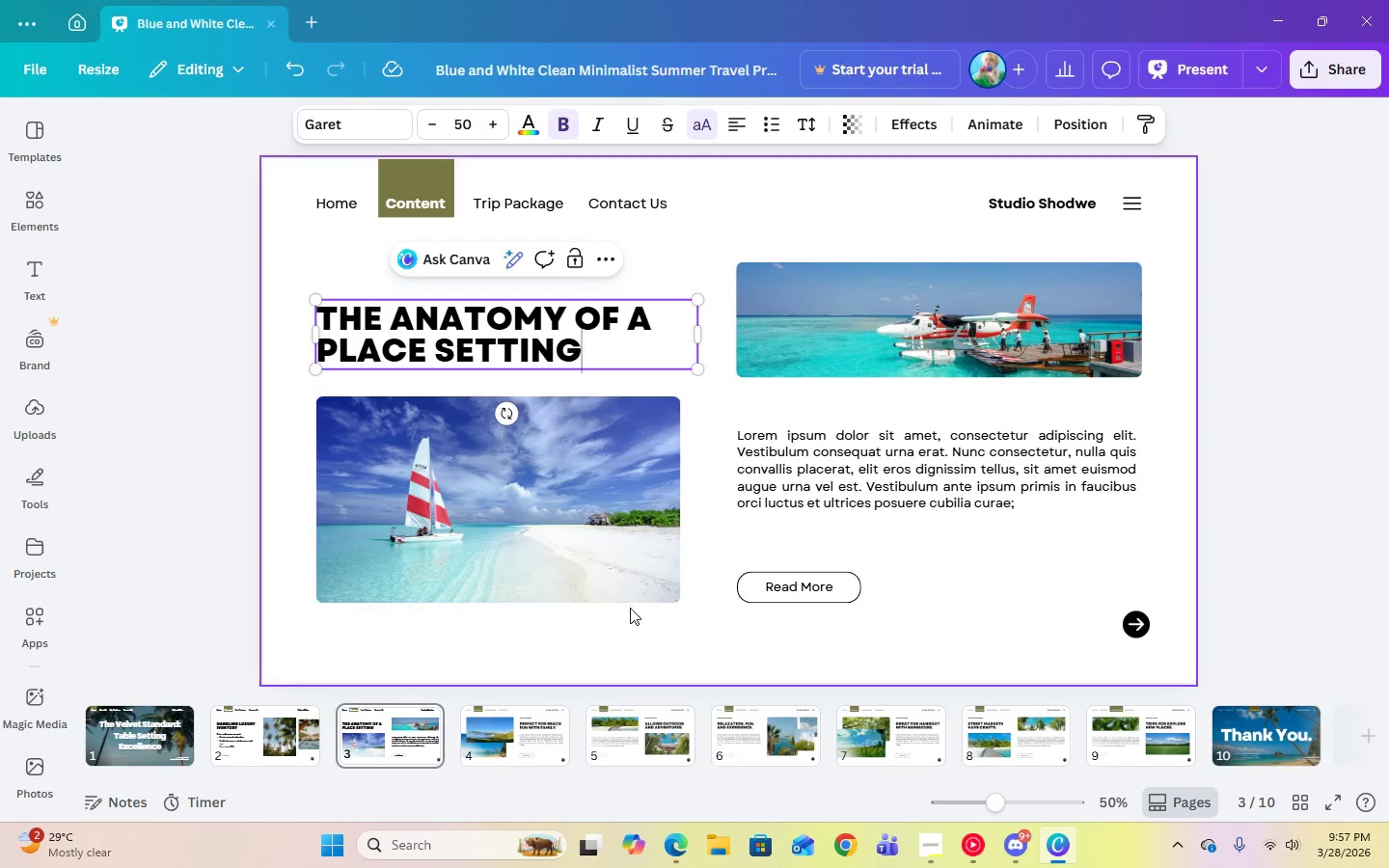 
left_click([636, 634])
 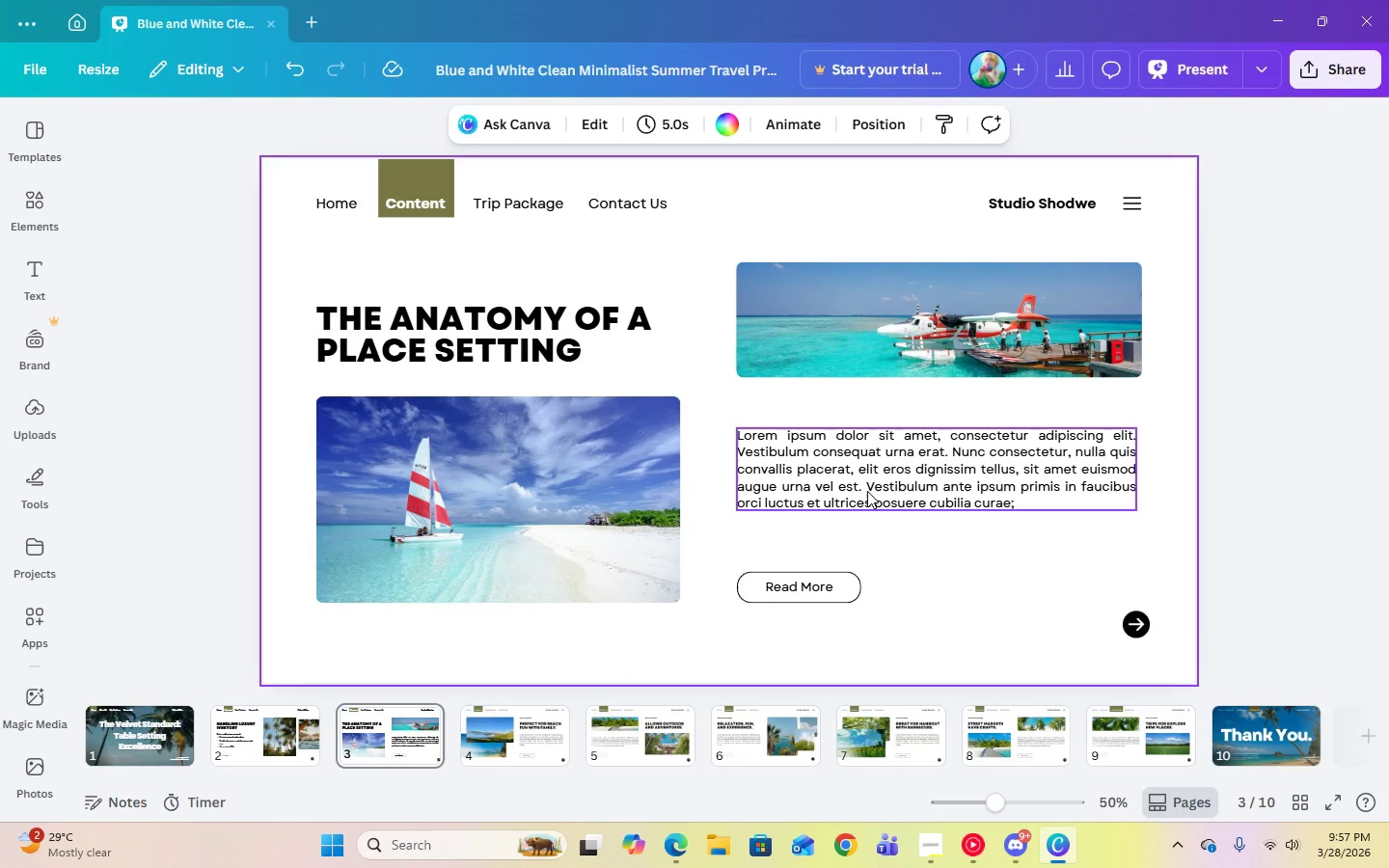 
left_click([867, 491])
 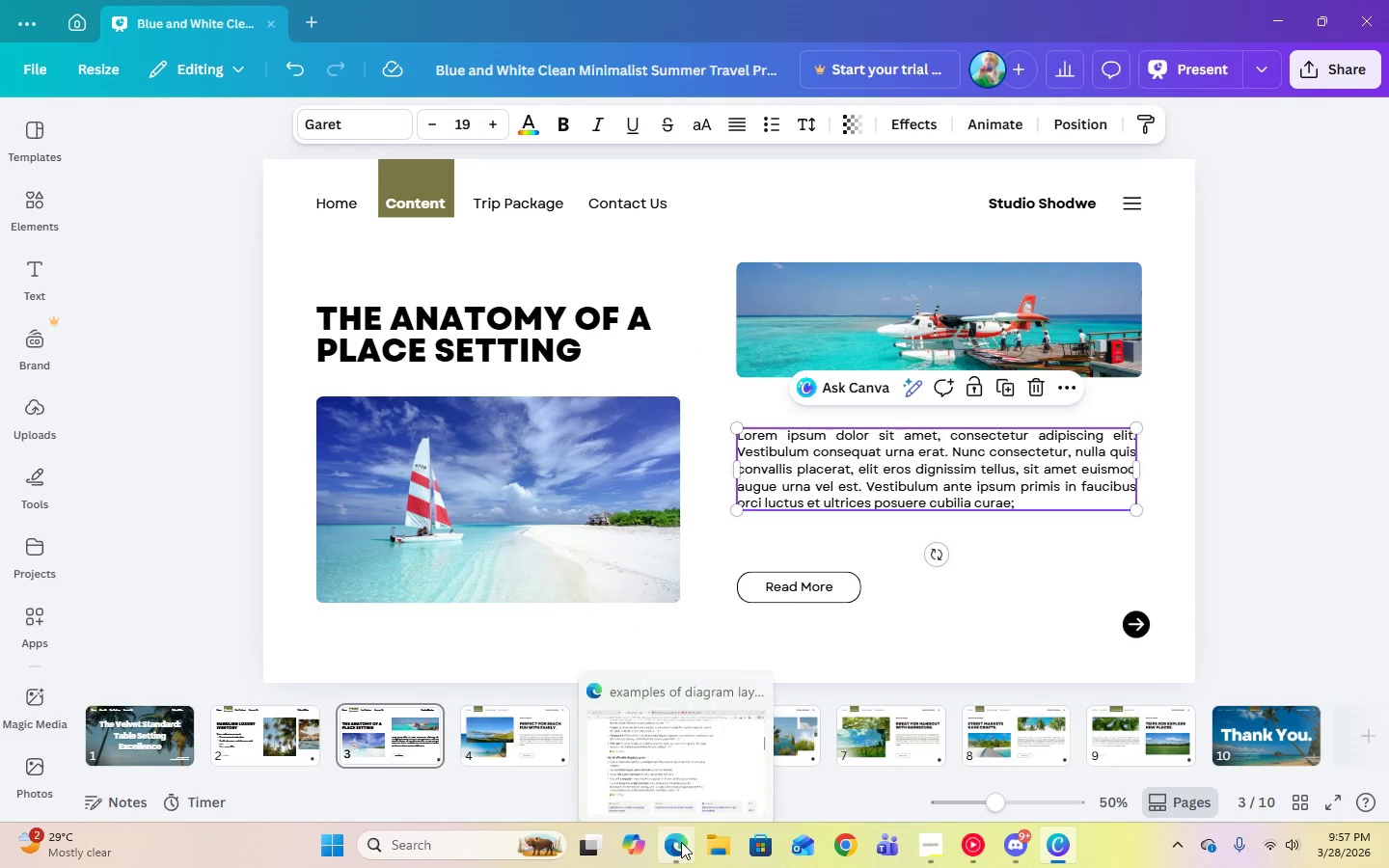 
left_click([681, 842])
 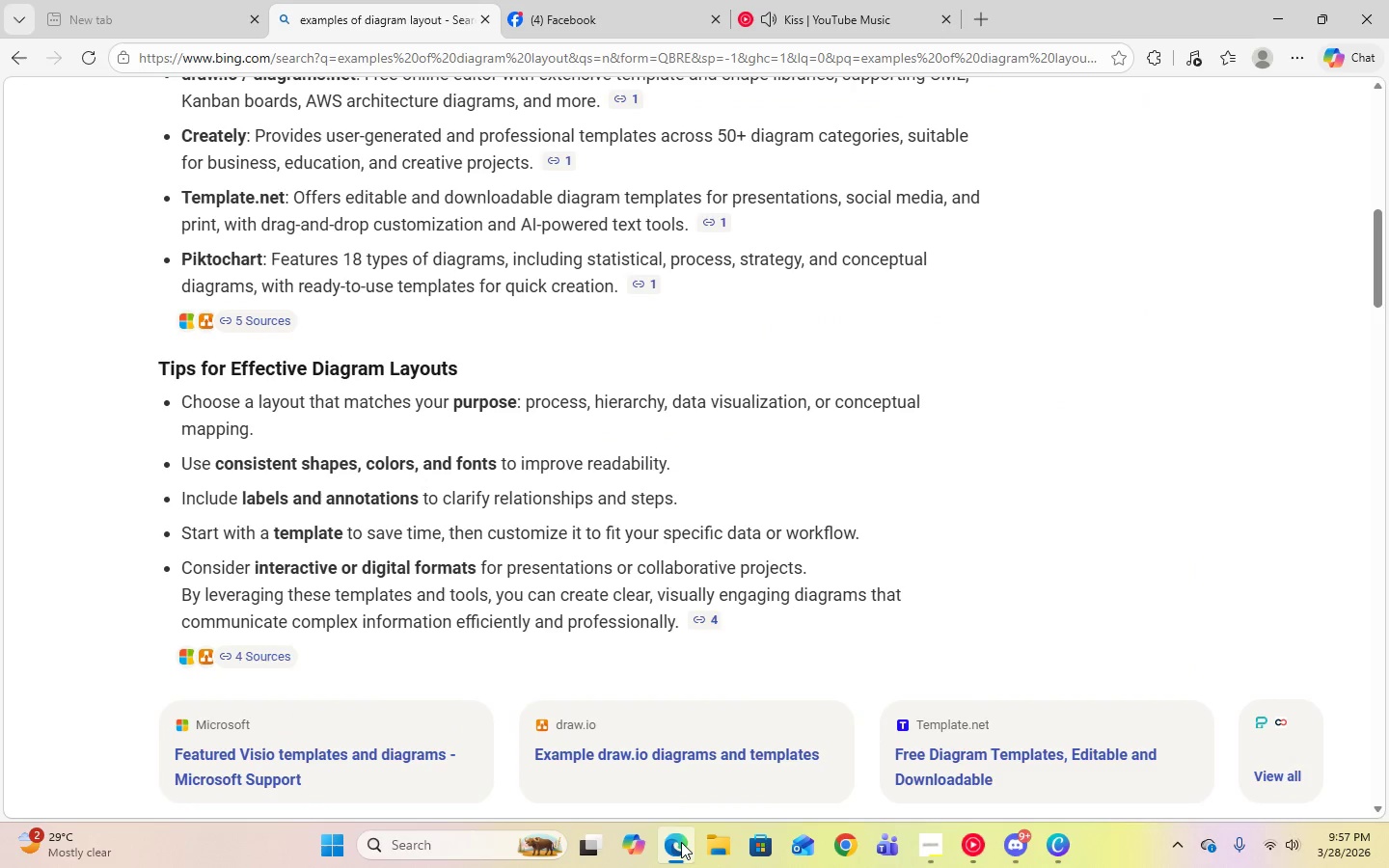 
left_click([681, 842])
 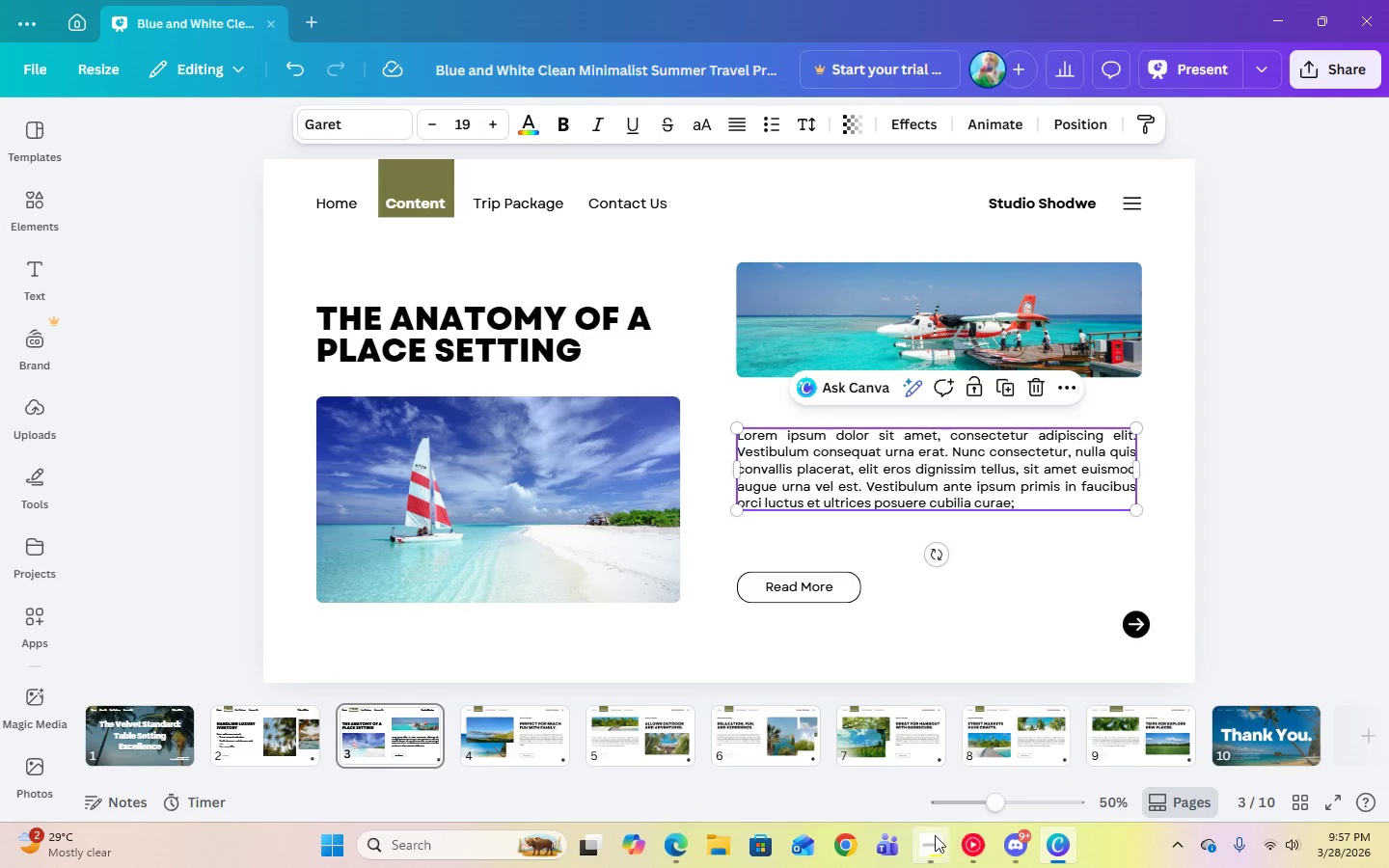 
left_click([932, 845])